 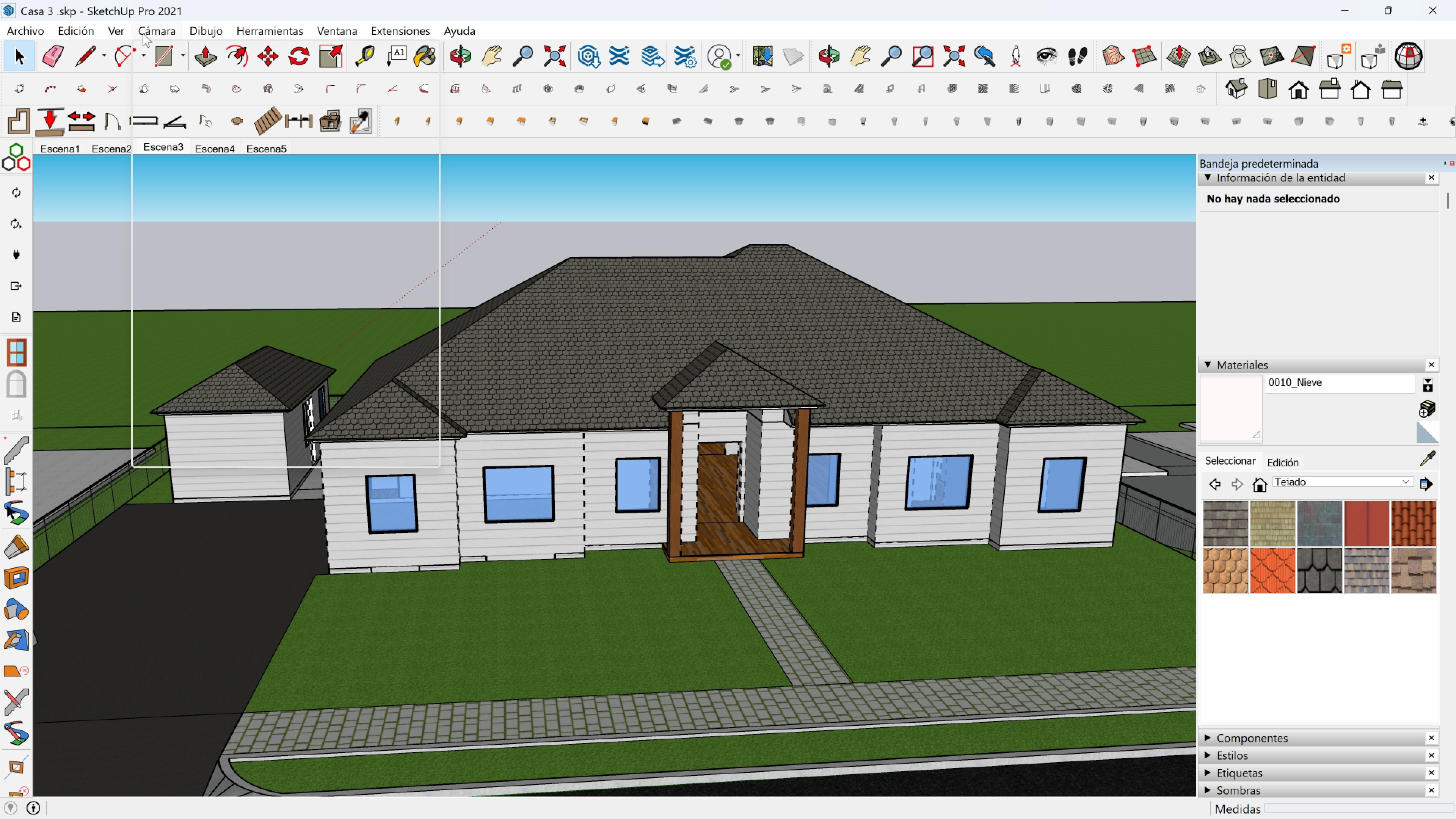 
left_click([320, 443])
 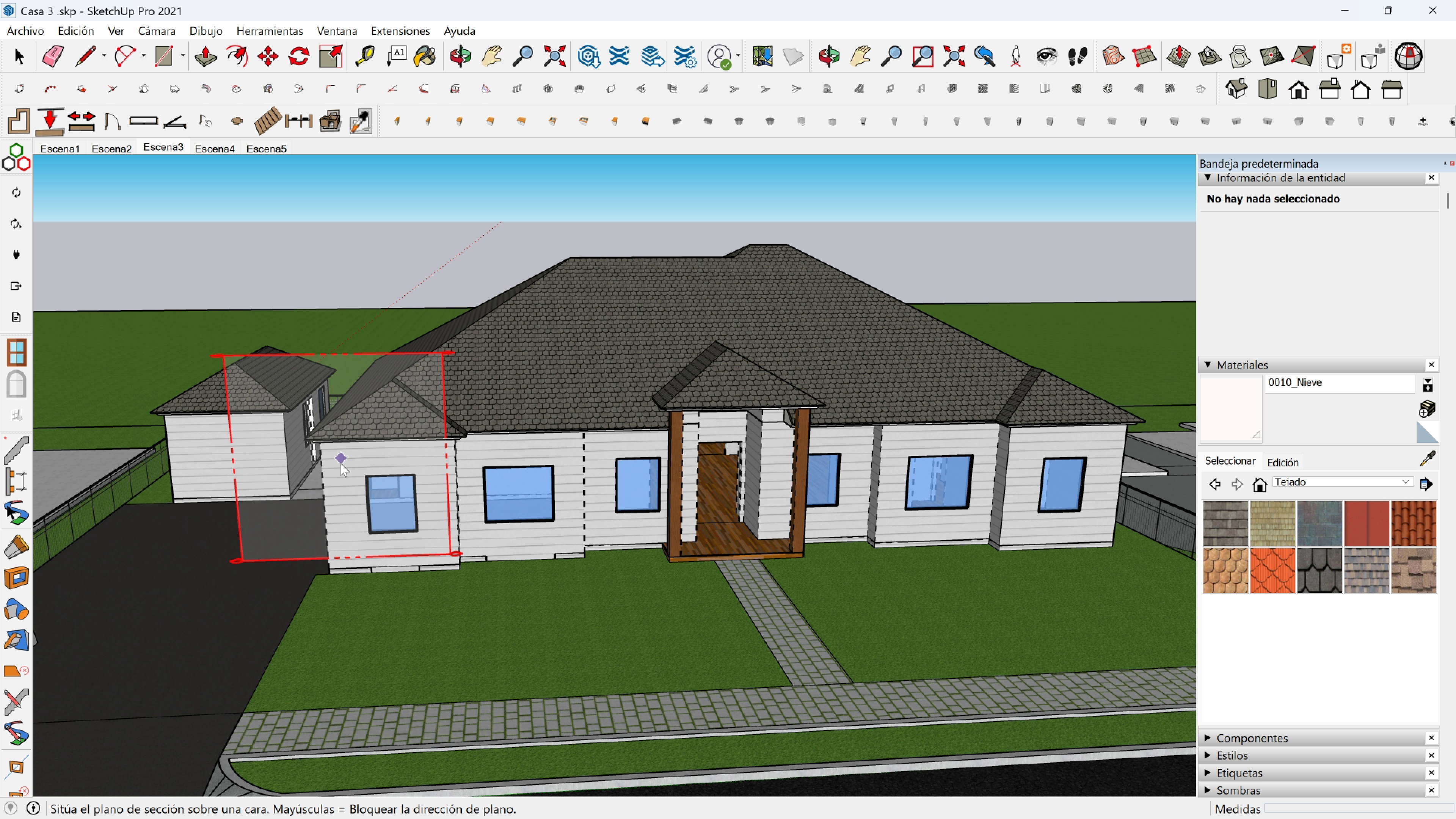 
key(Shift+ShiftLeft)
 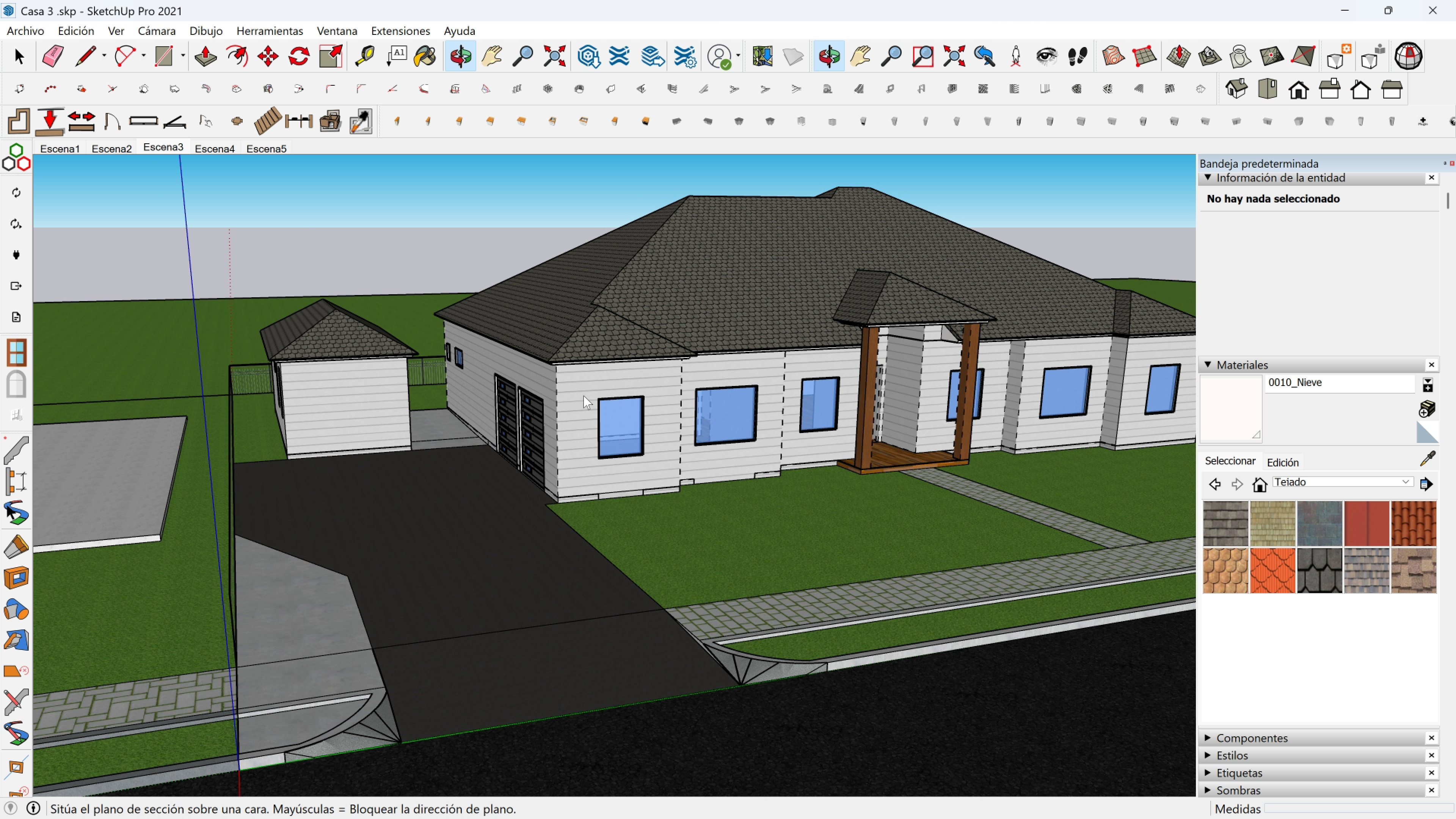 
scroll: coordinate [517, 394], scroll_direction: up, amount: 6.0
 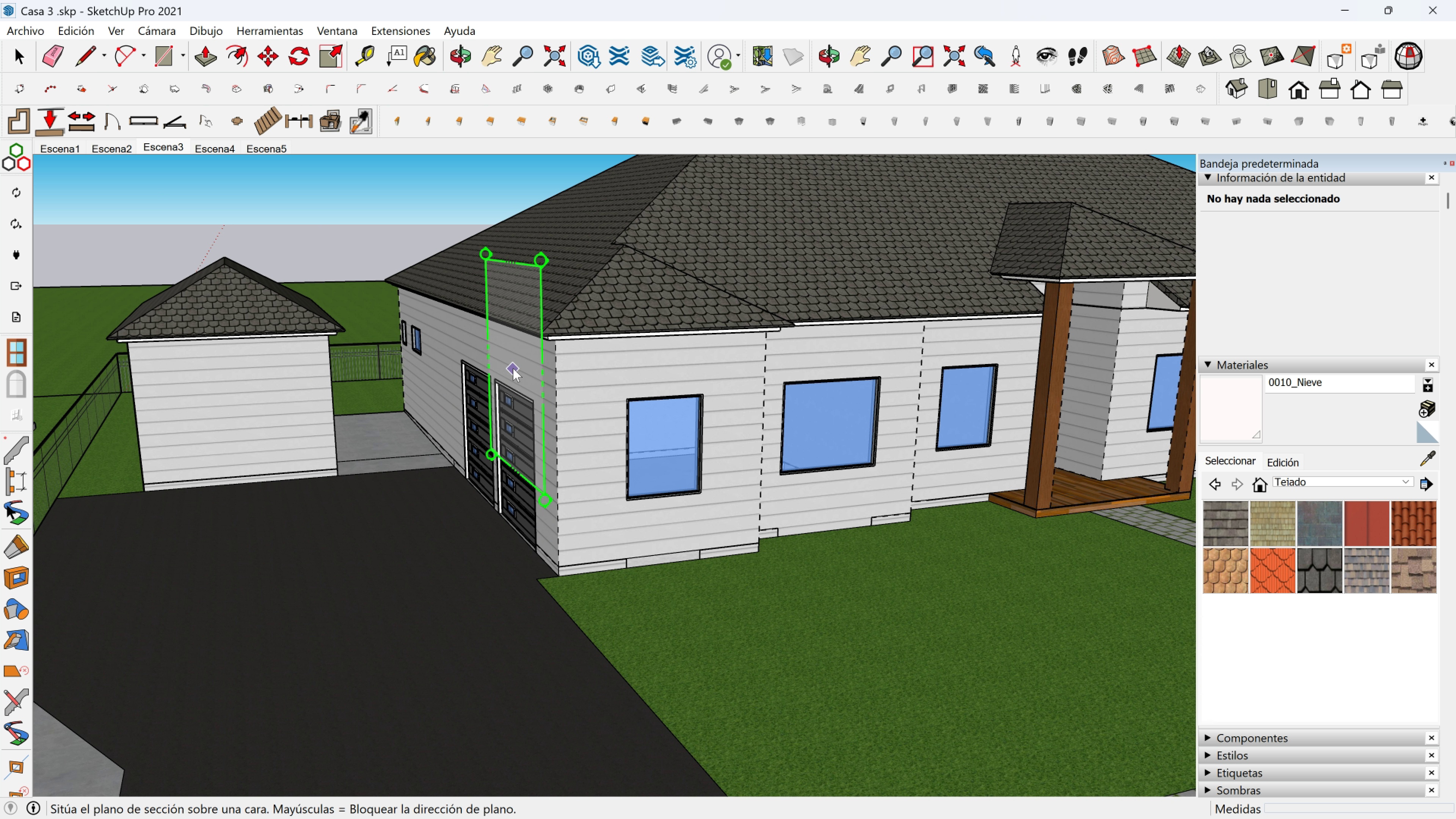 
left_click([513, 368])
 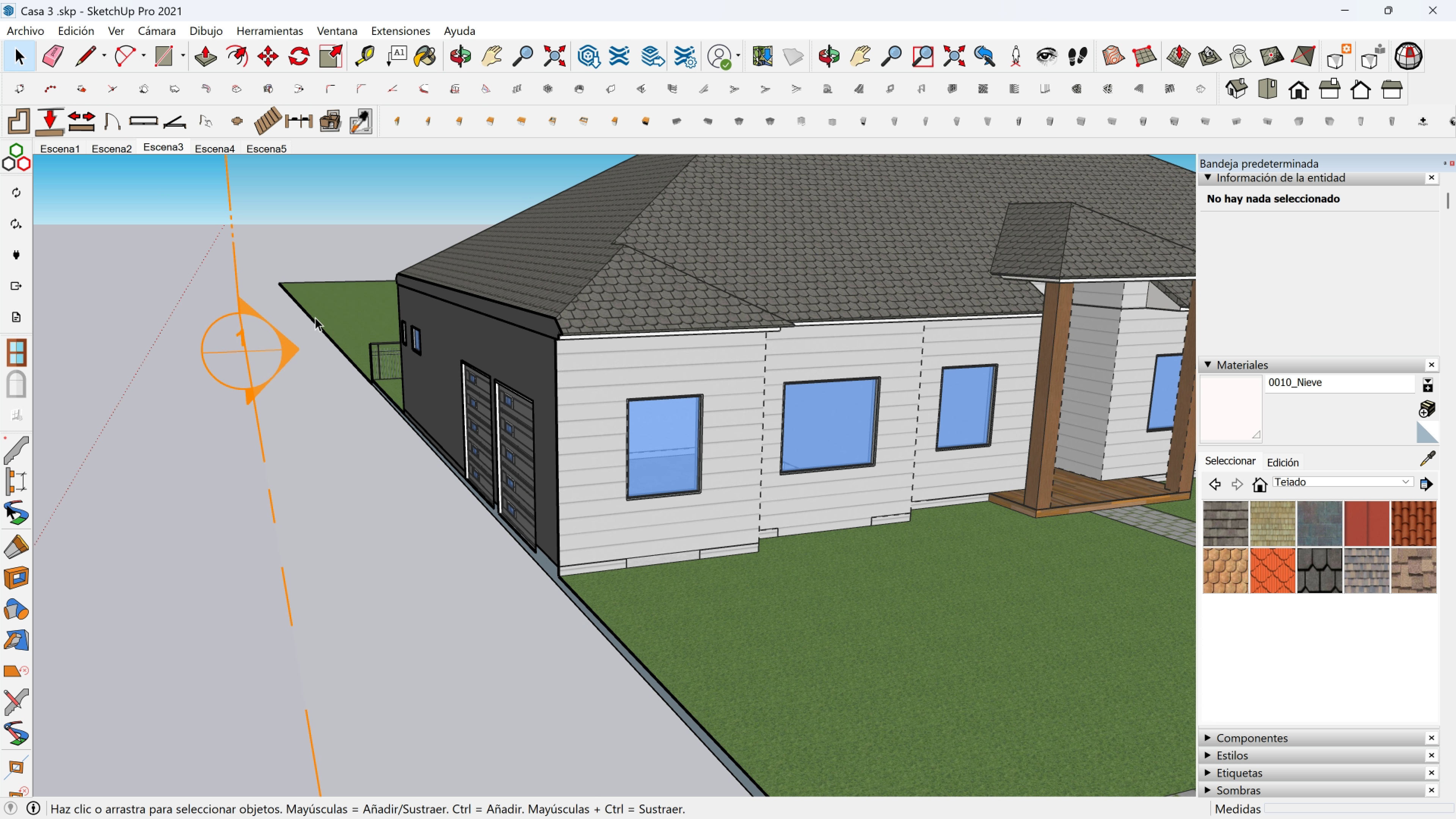 
scroll: coordinate [291, 284], scroll_direction: down, amount: 2.0
 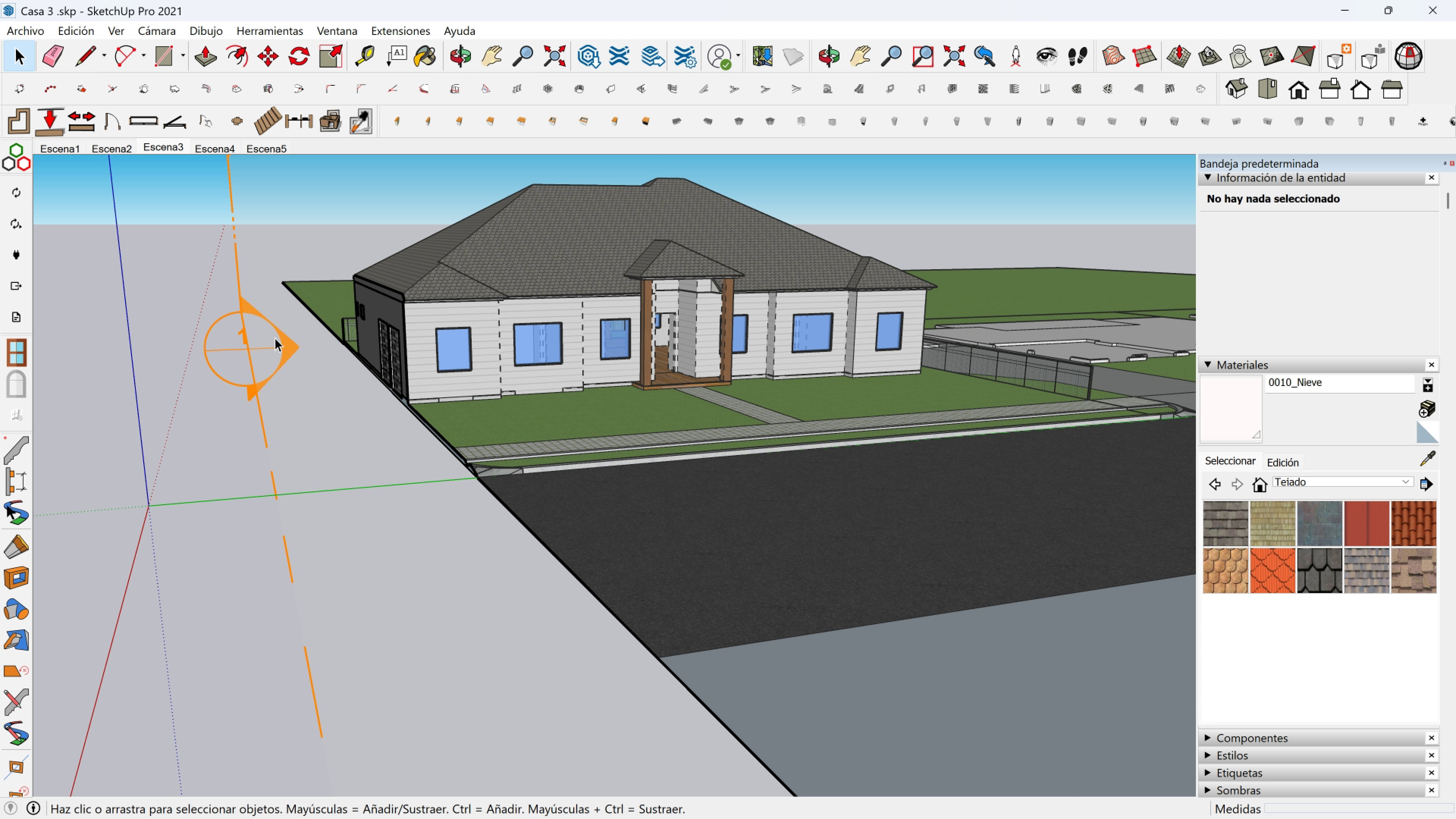 
left_click([275, 338])
 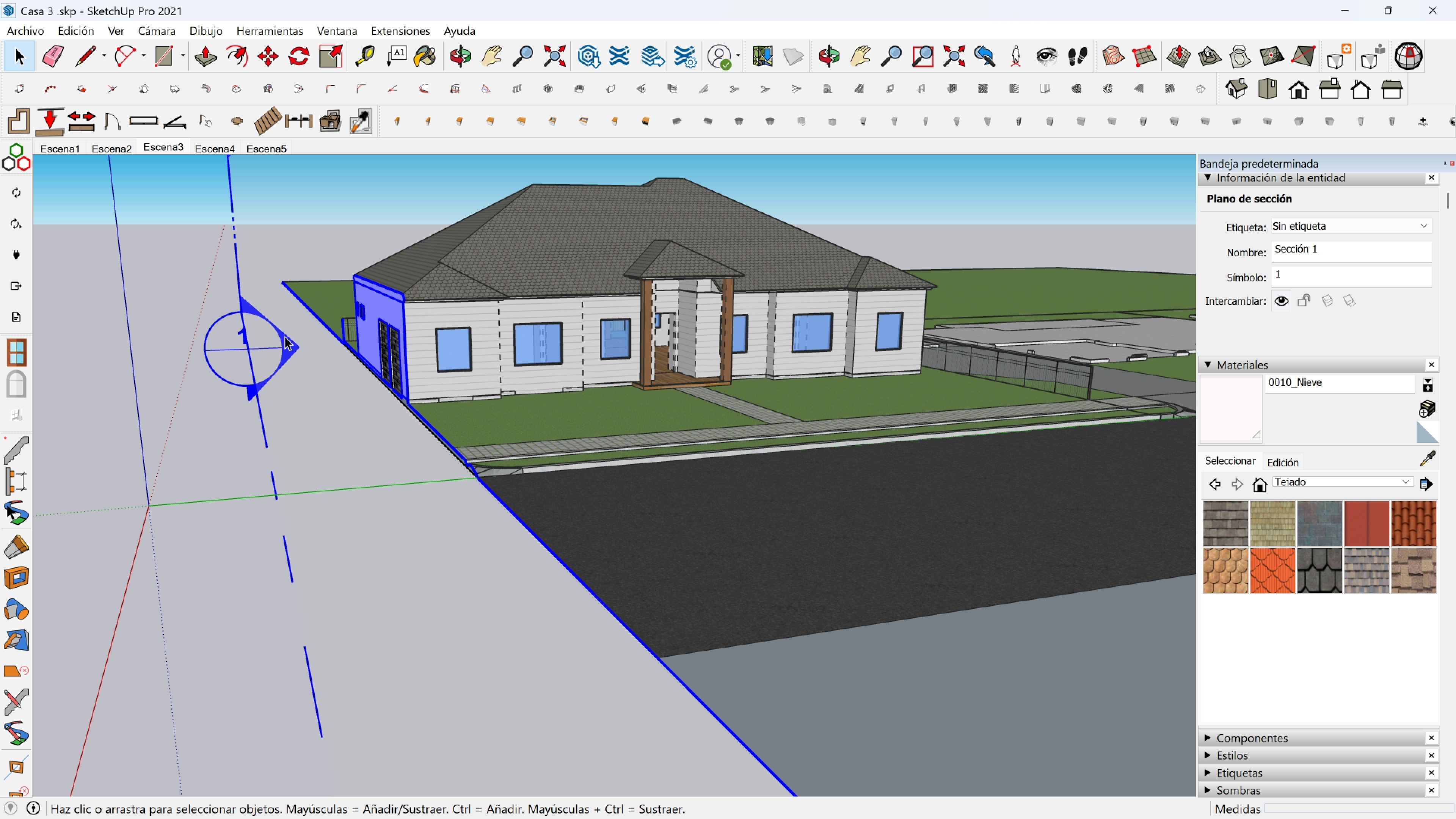 
key(M)
 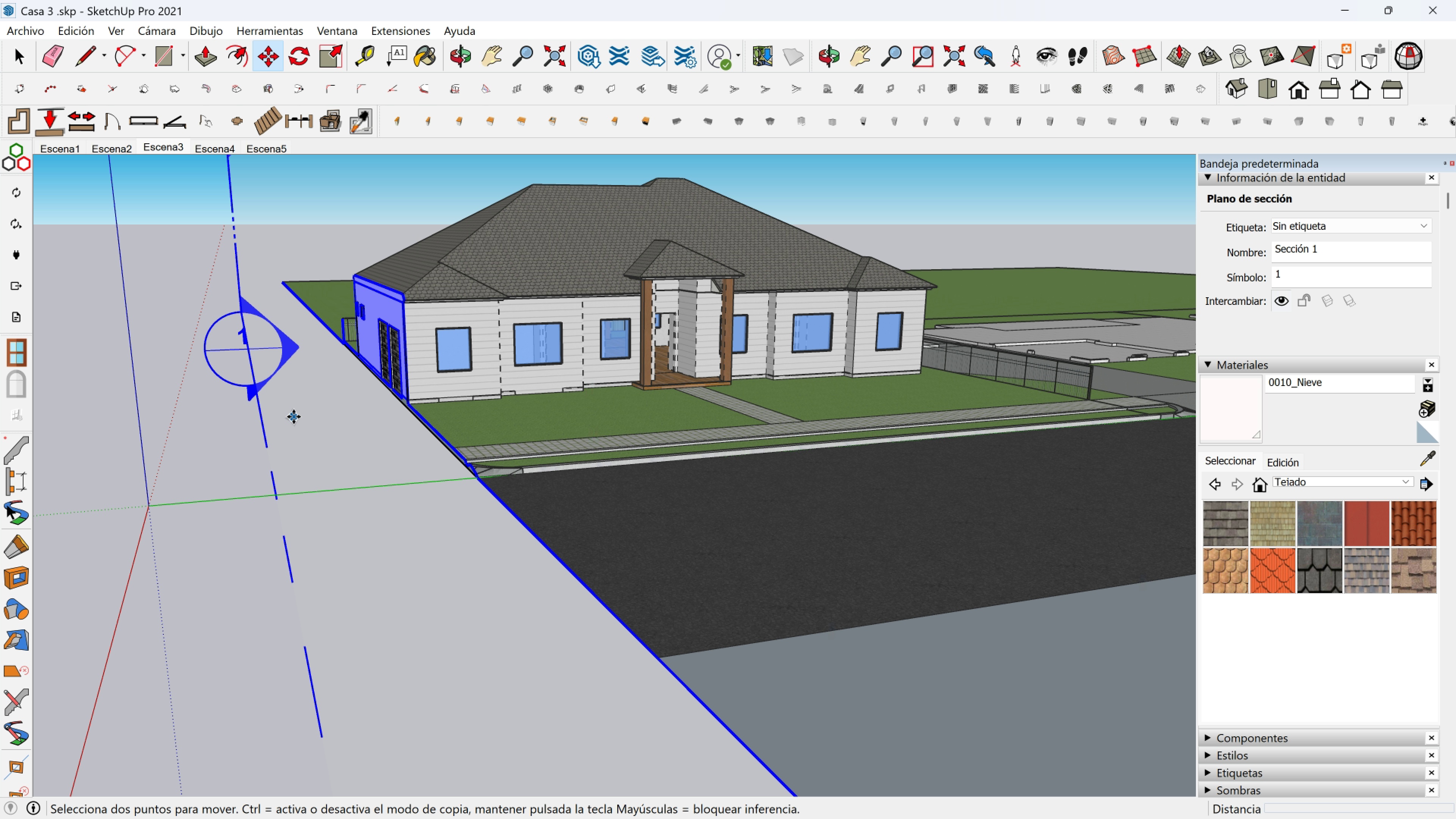 
left_click([293, 417])
 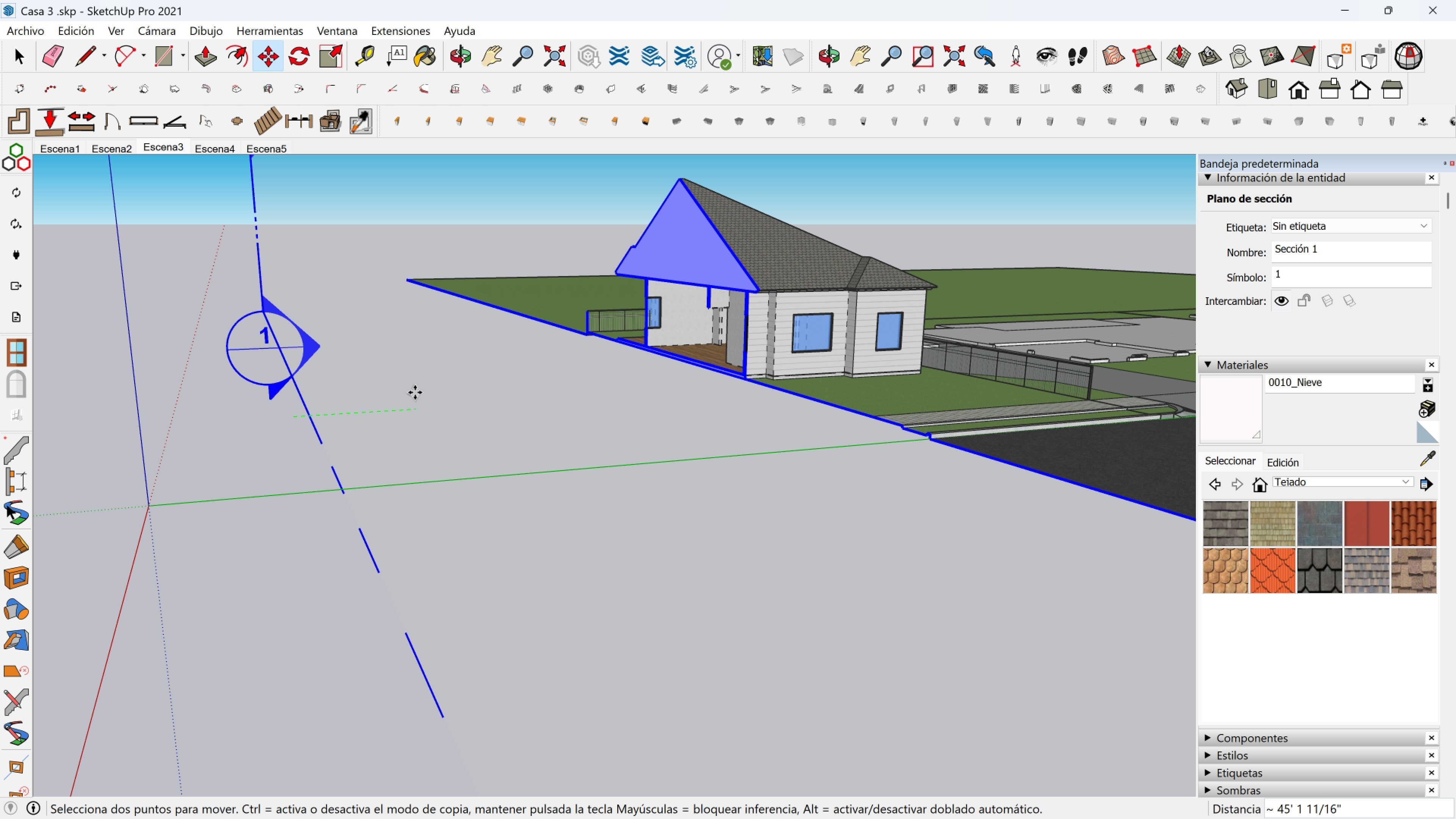 
wait(6.3)
 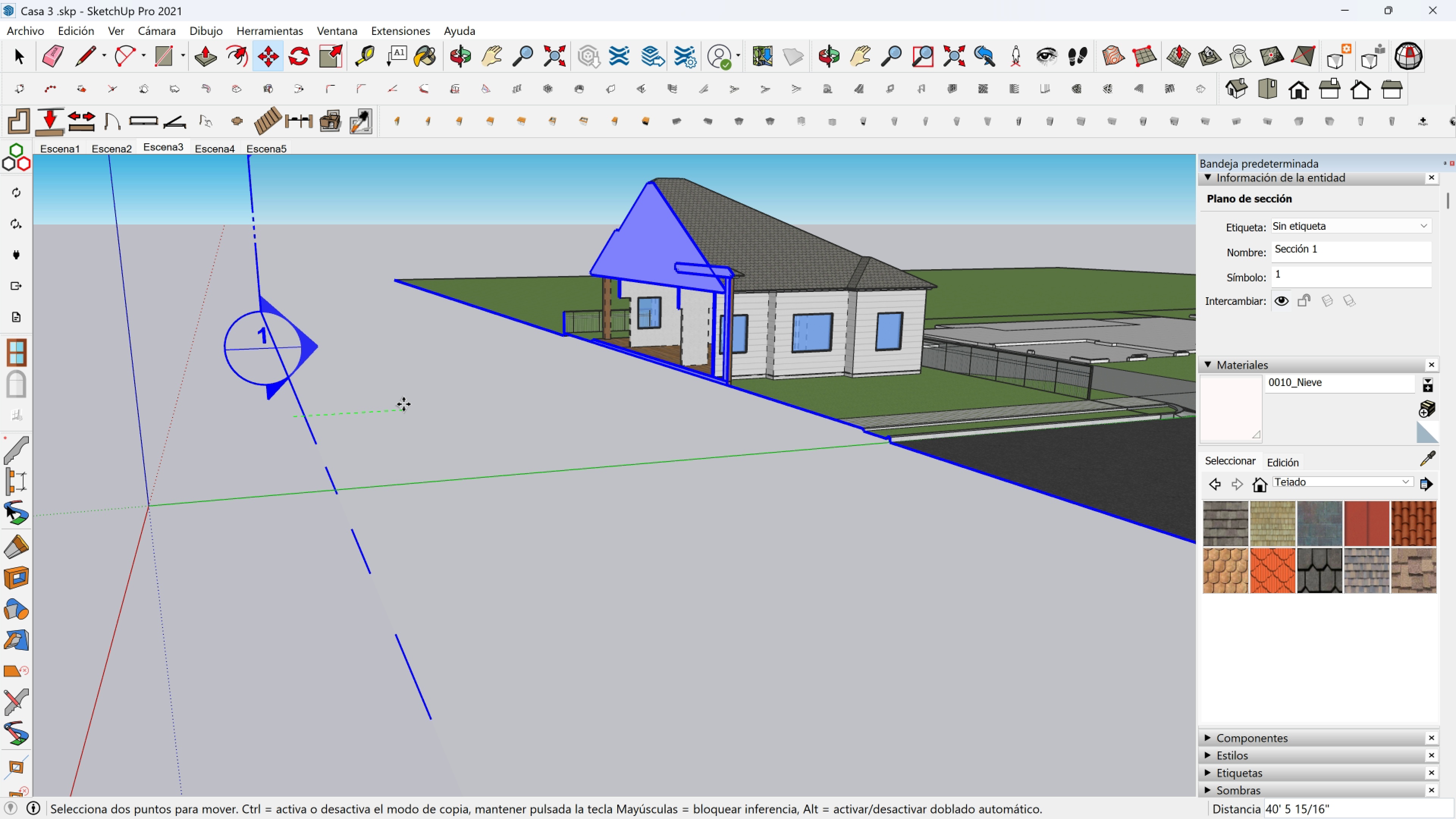 
left_click([412, 392])
 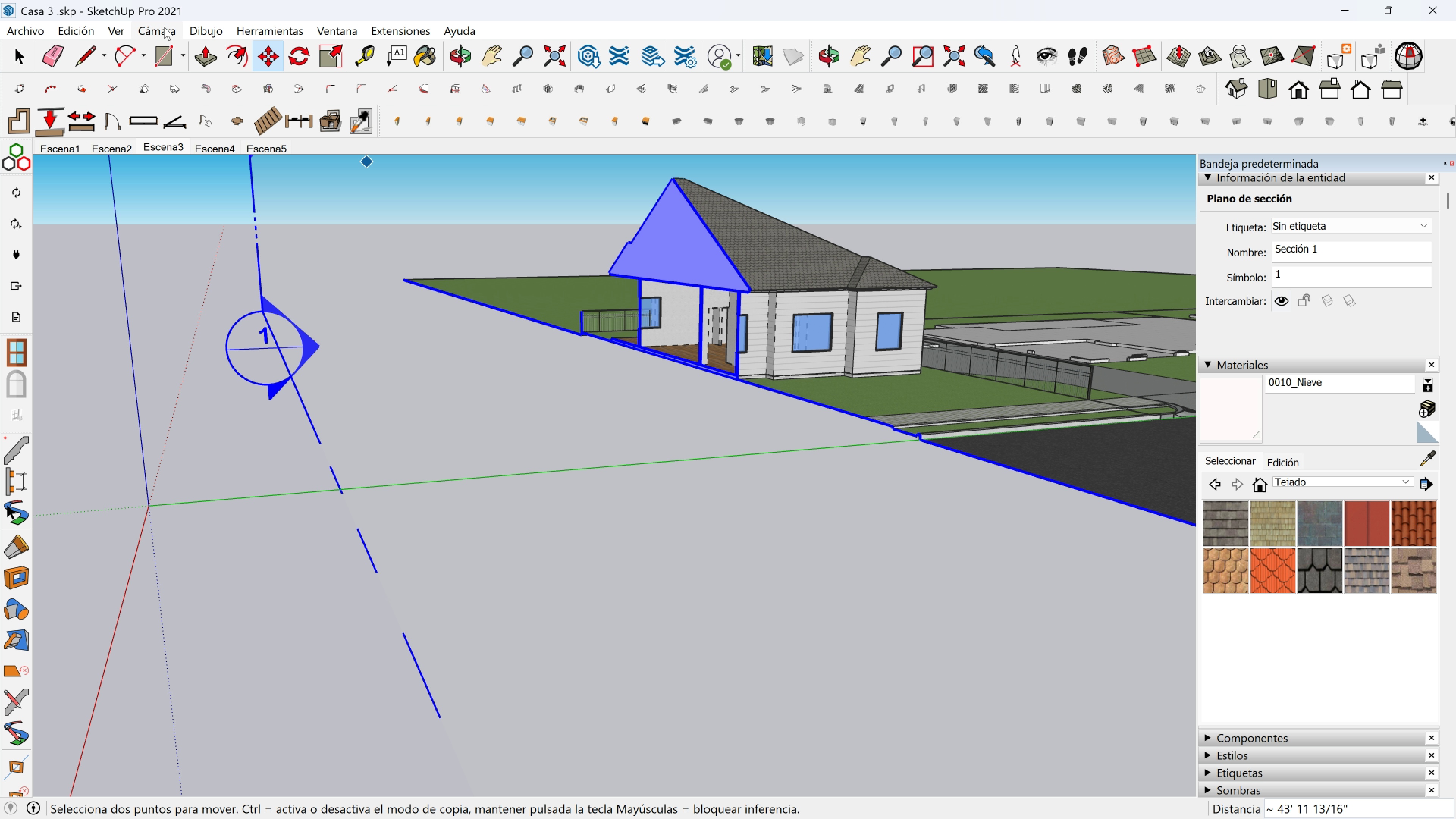 
left_click([120, 30])
 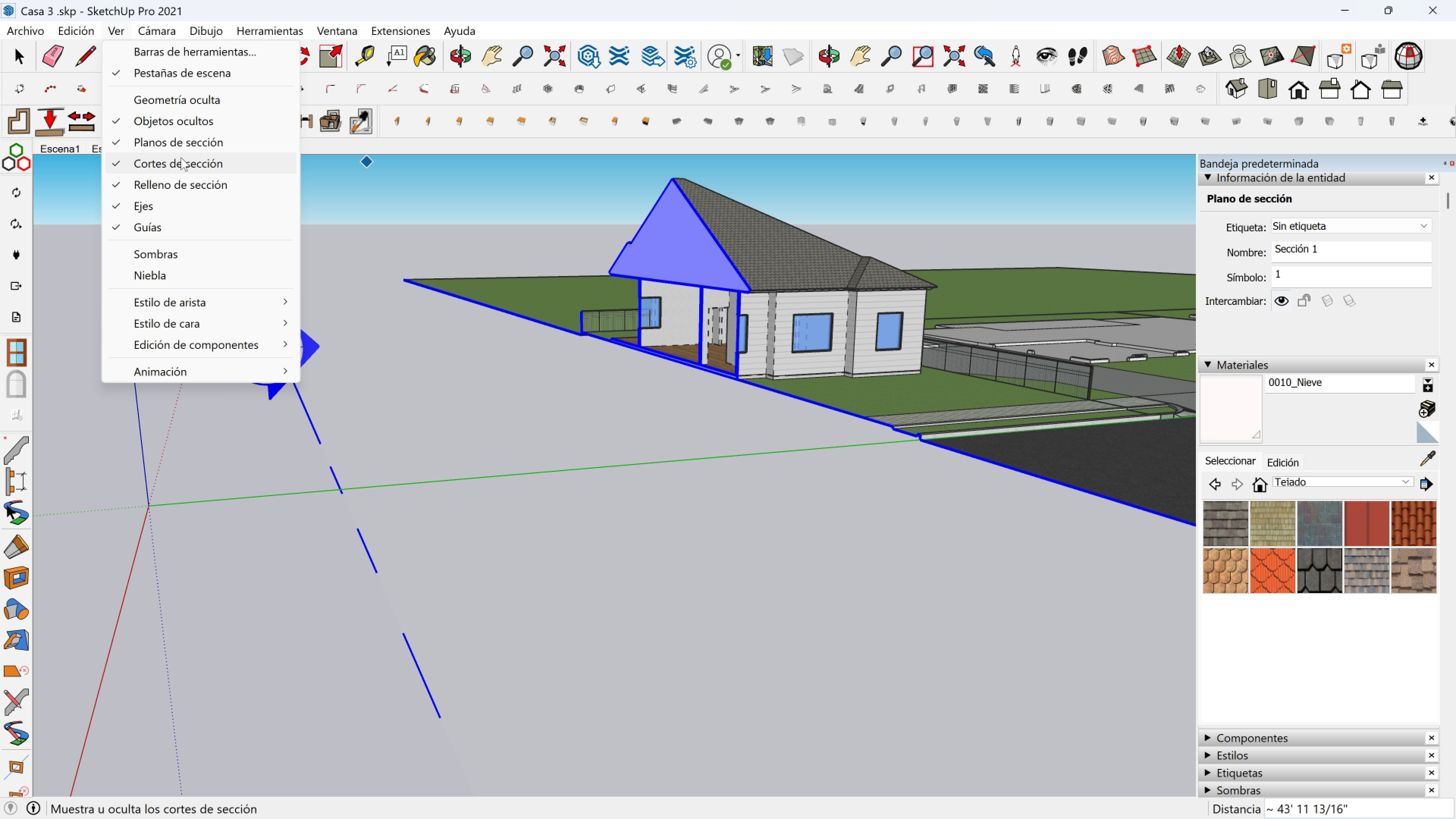 
left_click([189, 143])
 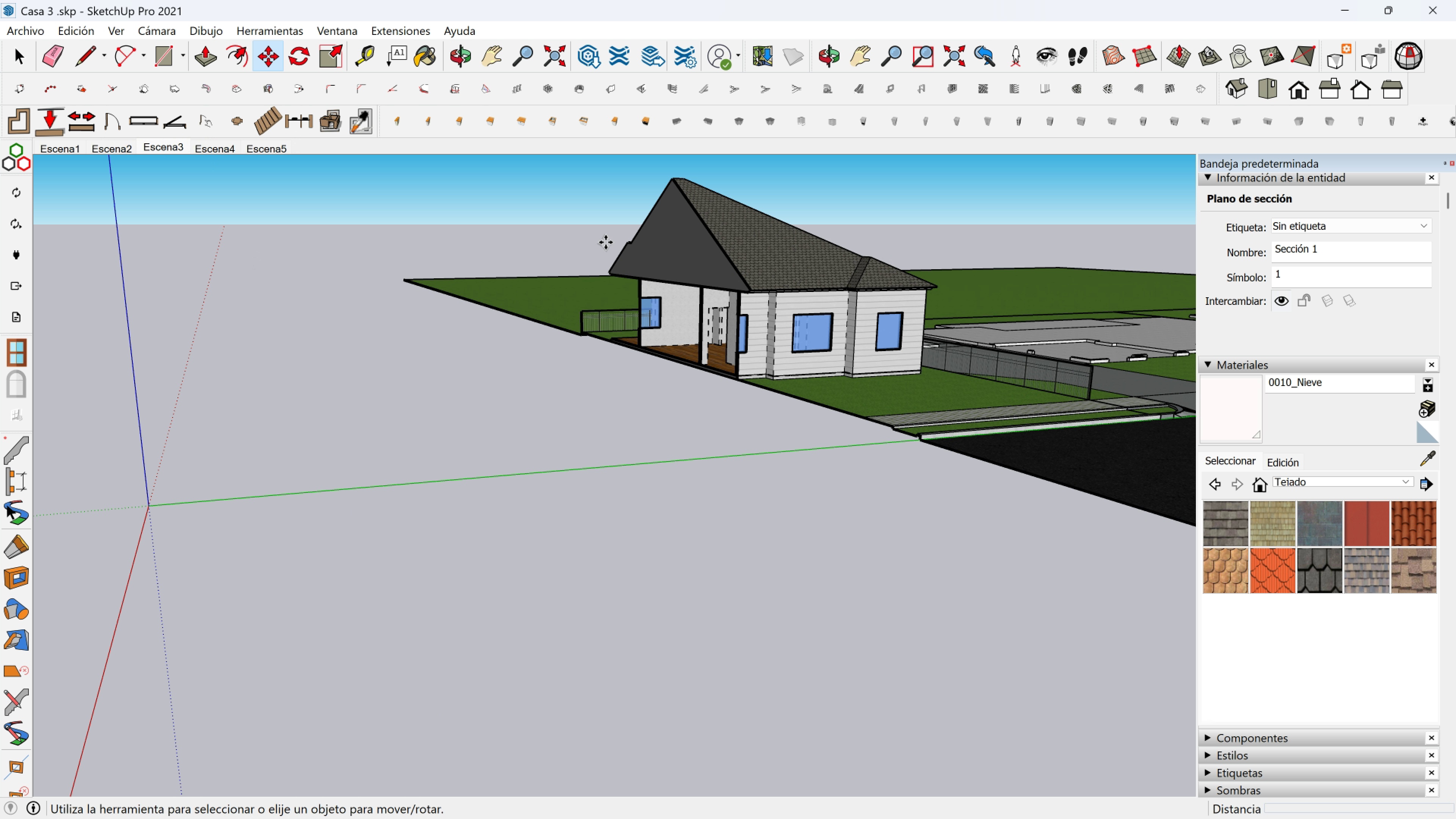 
scroll: coordinate [744, 455], scroll_direction: down, amount: 4.0